 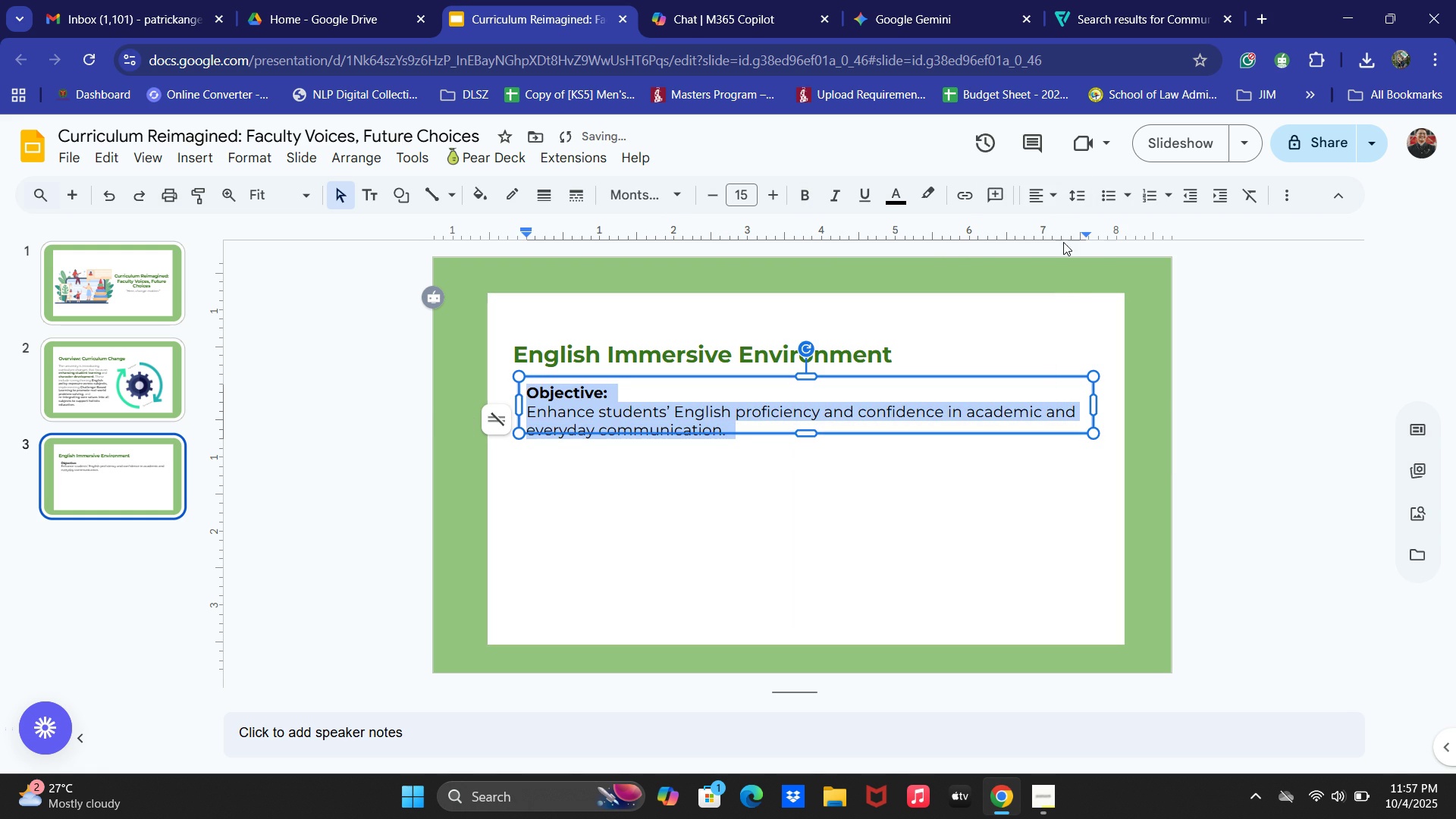 
left_click([1076, 196])
 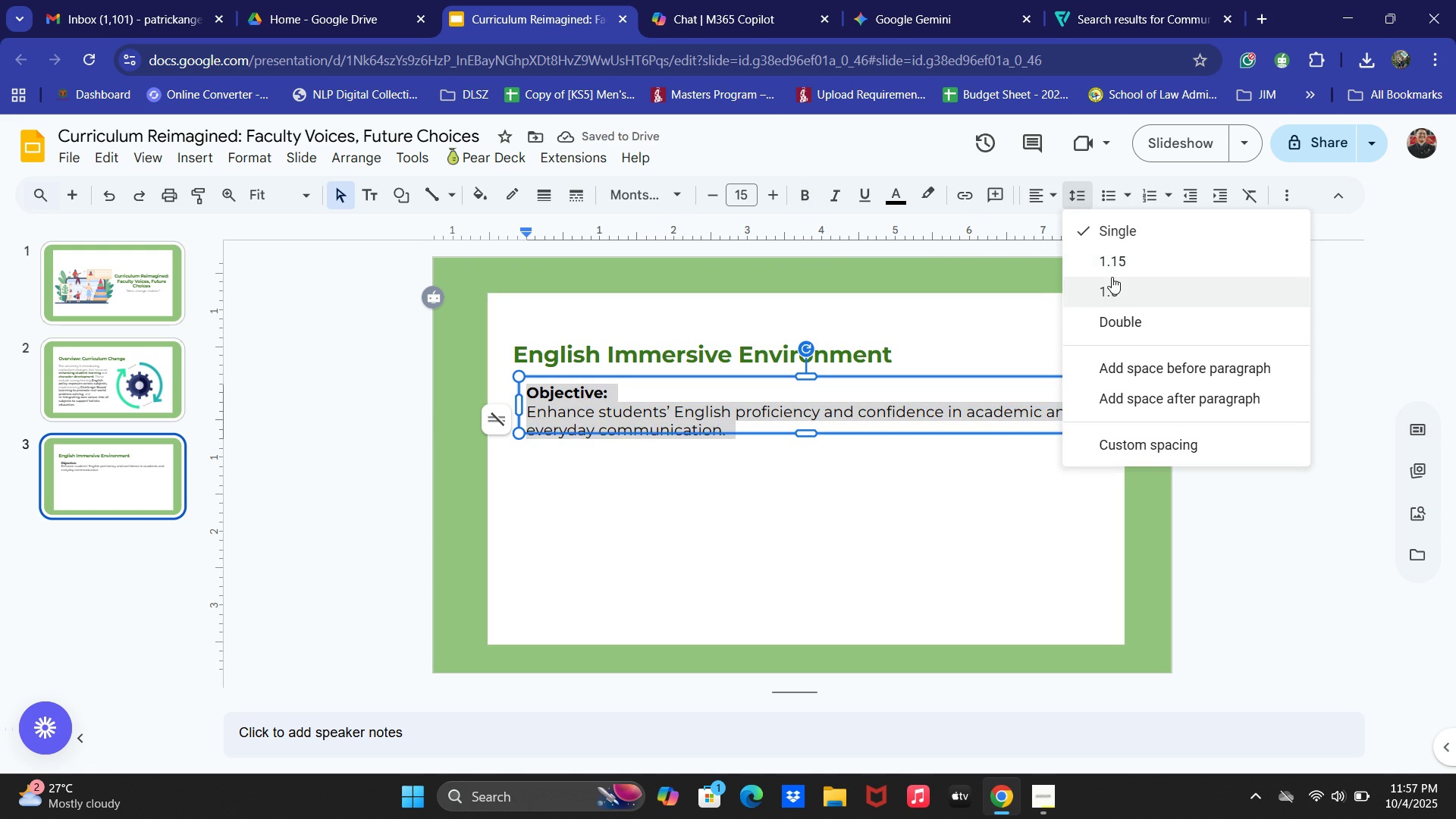 
left_click([1115, 261])
 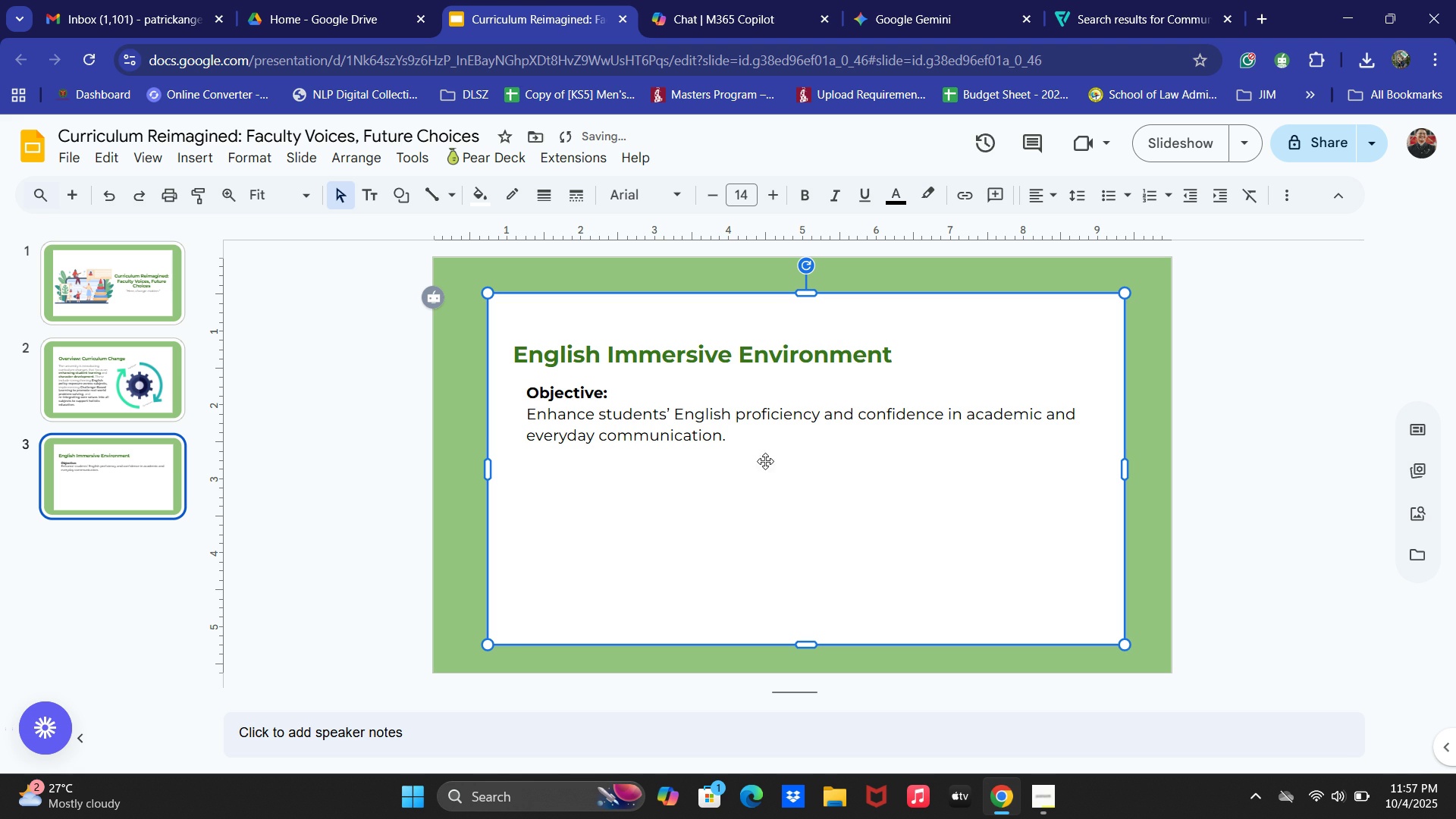 
left_click([752, 447])
 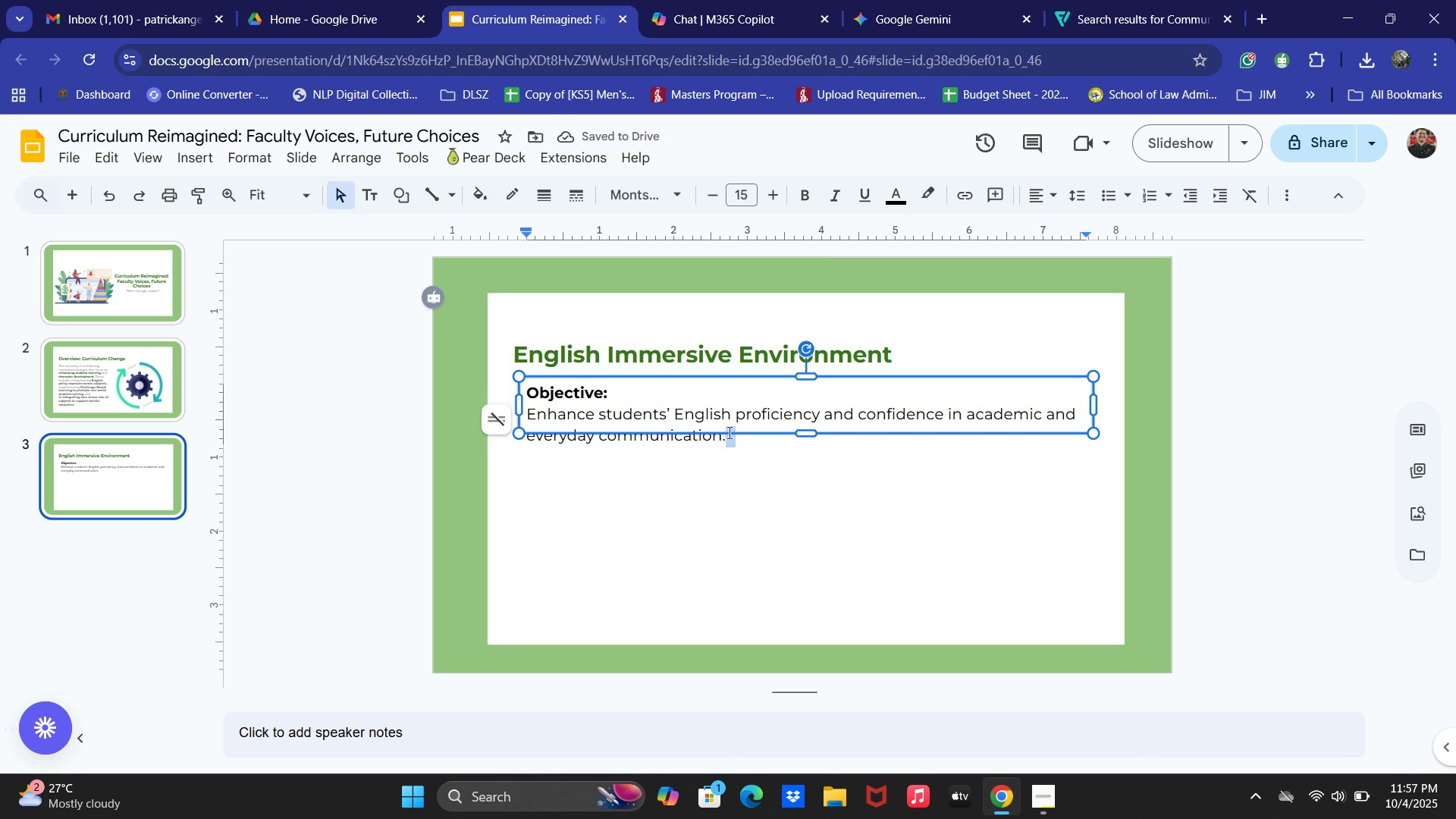 
left_click([745, 432])
 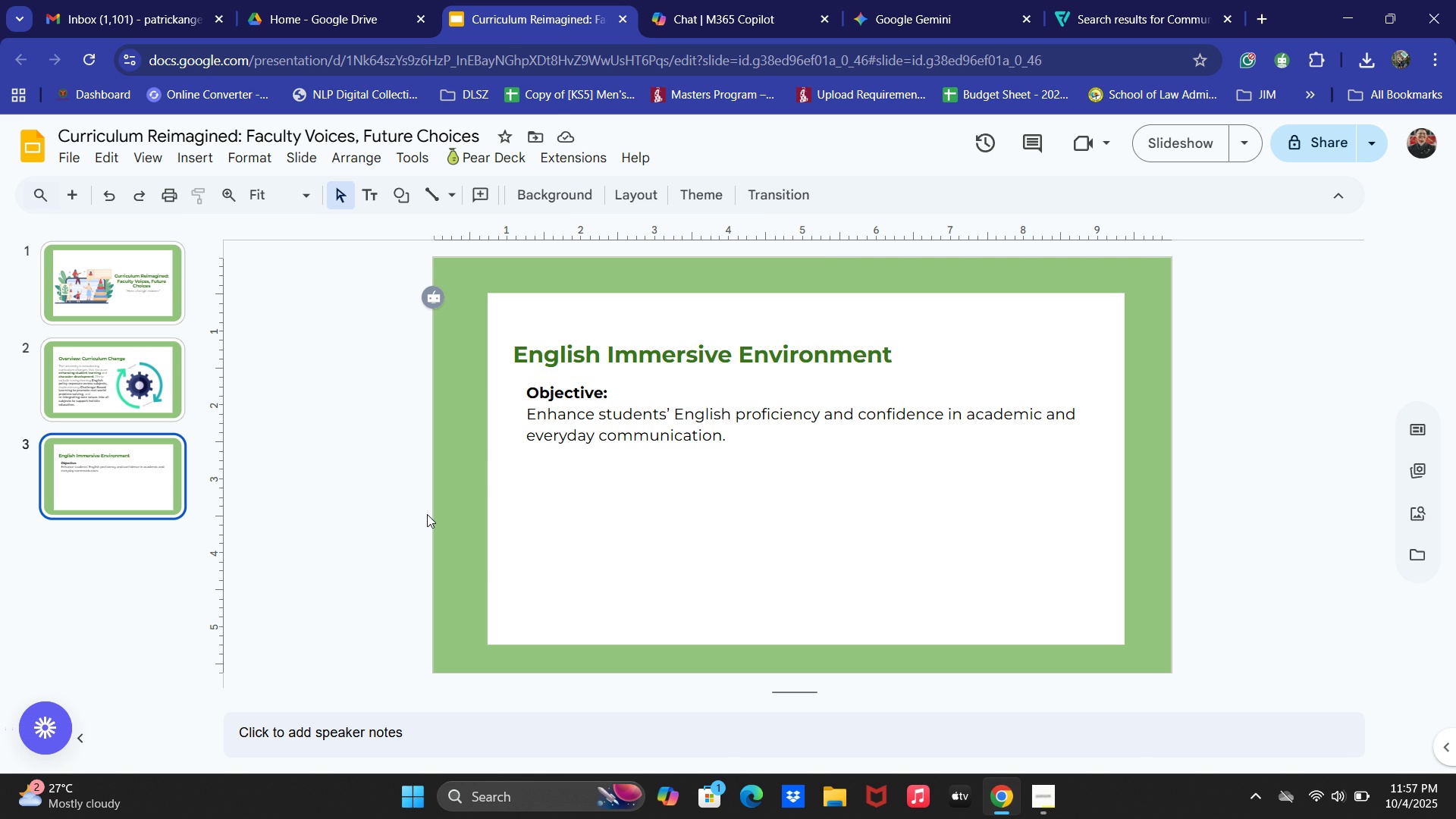 
wait(7.93)
 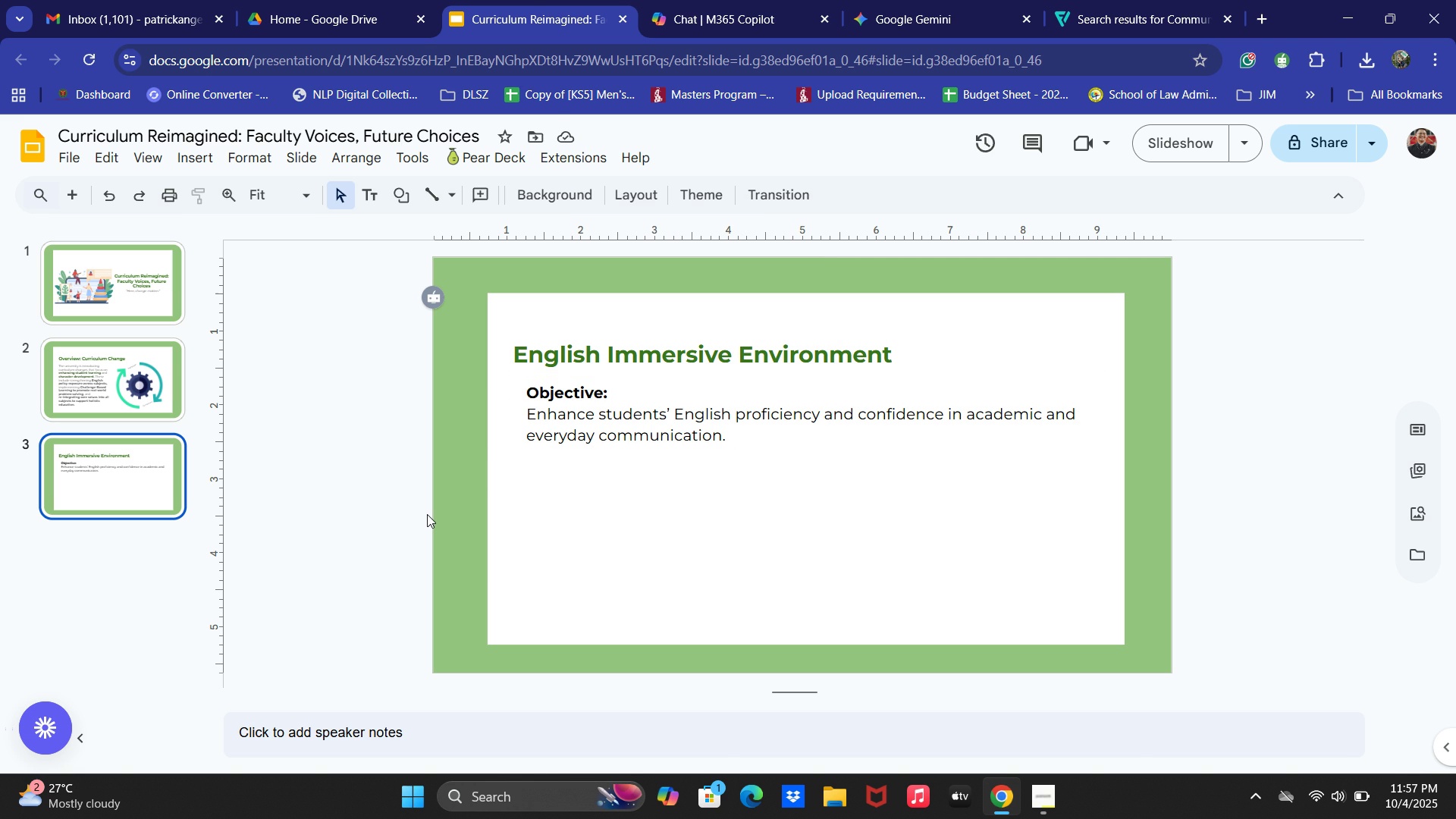 
key(Control+ControlLeft)
 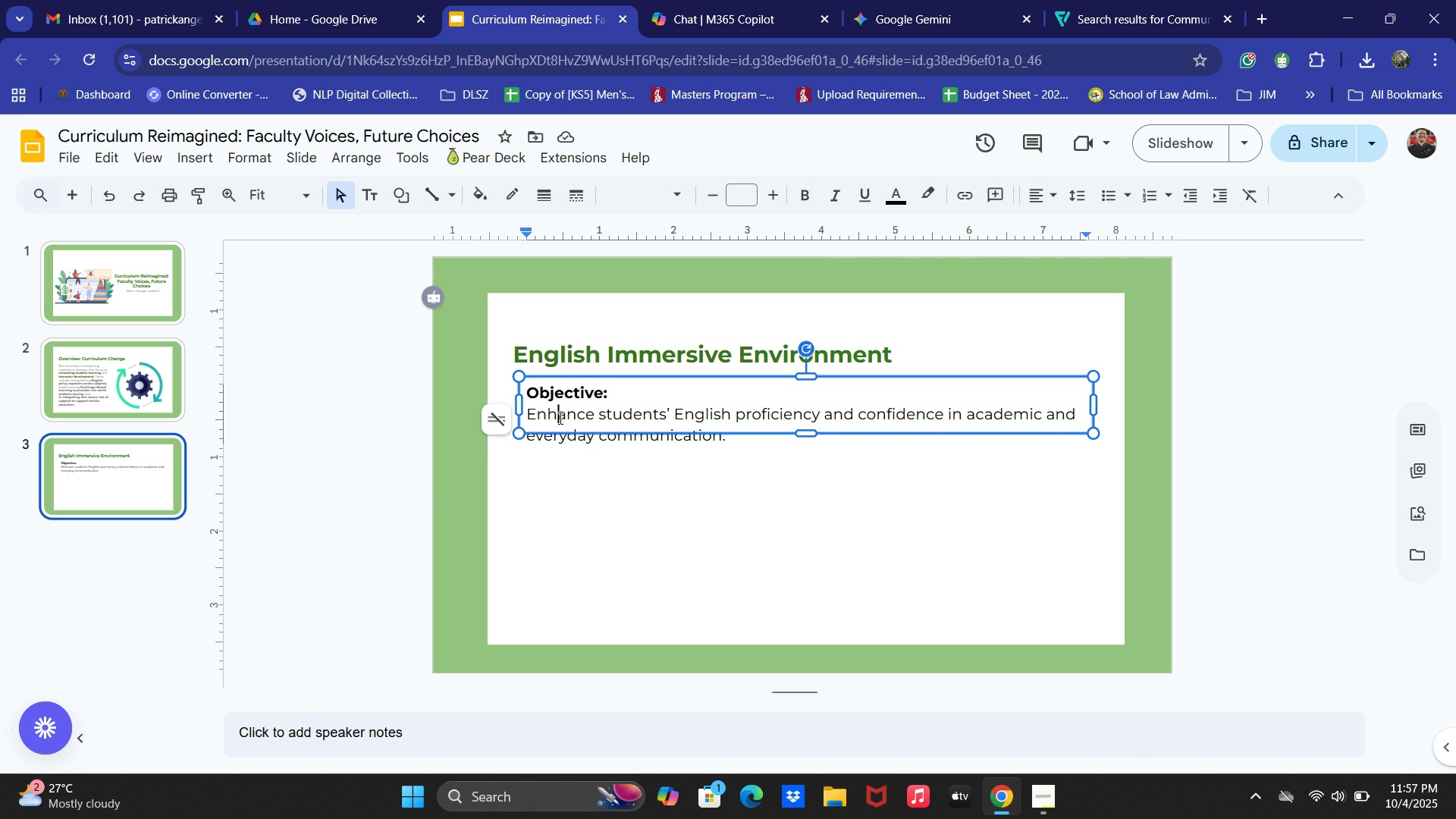 
key(Control+A)
 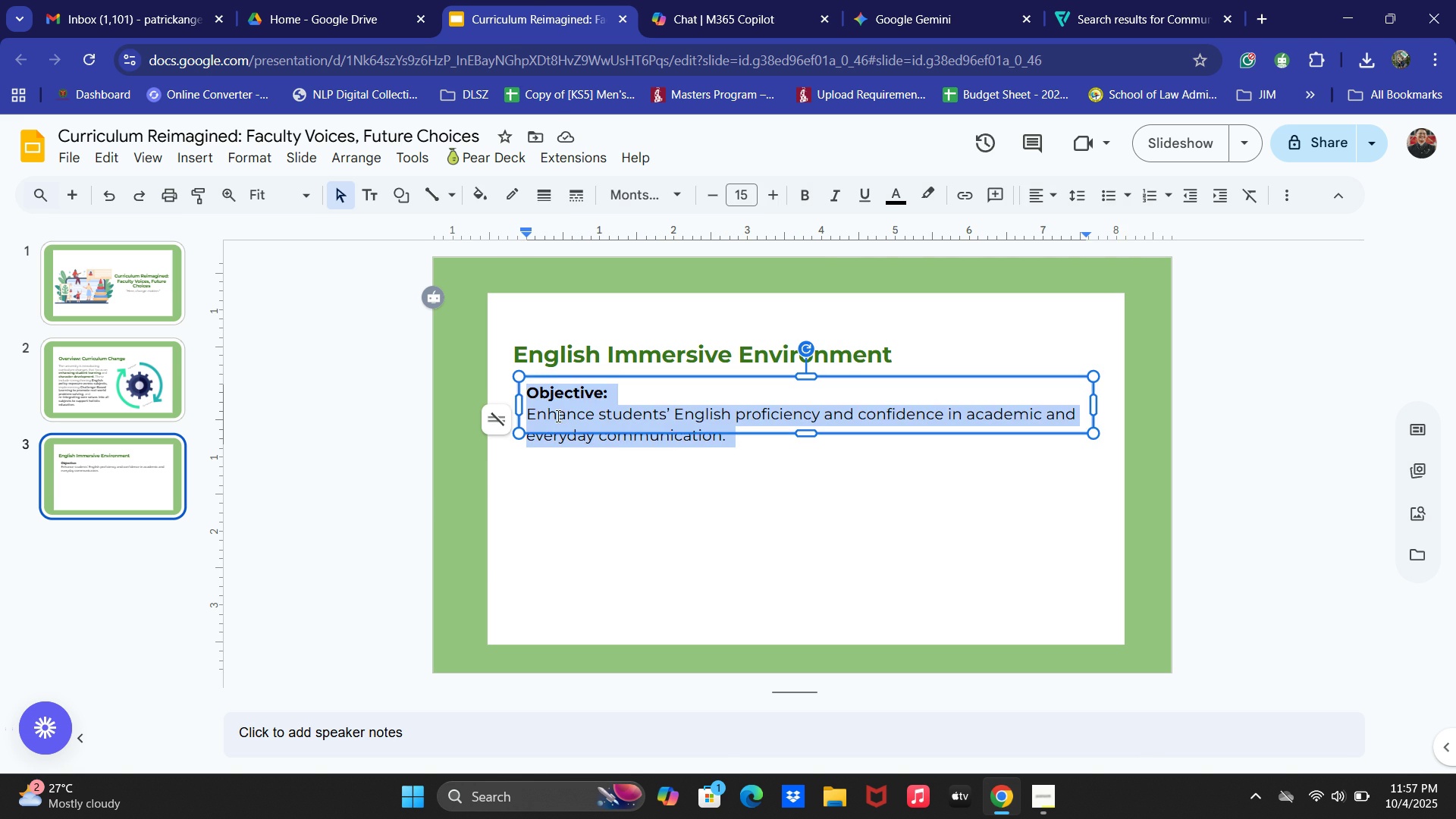 
key(Backspace)
 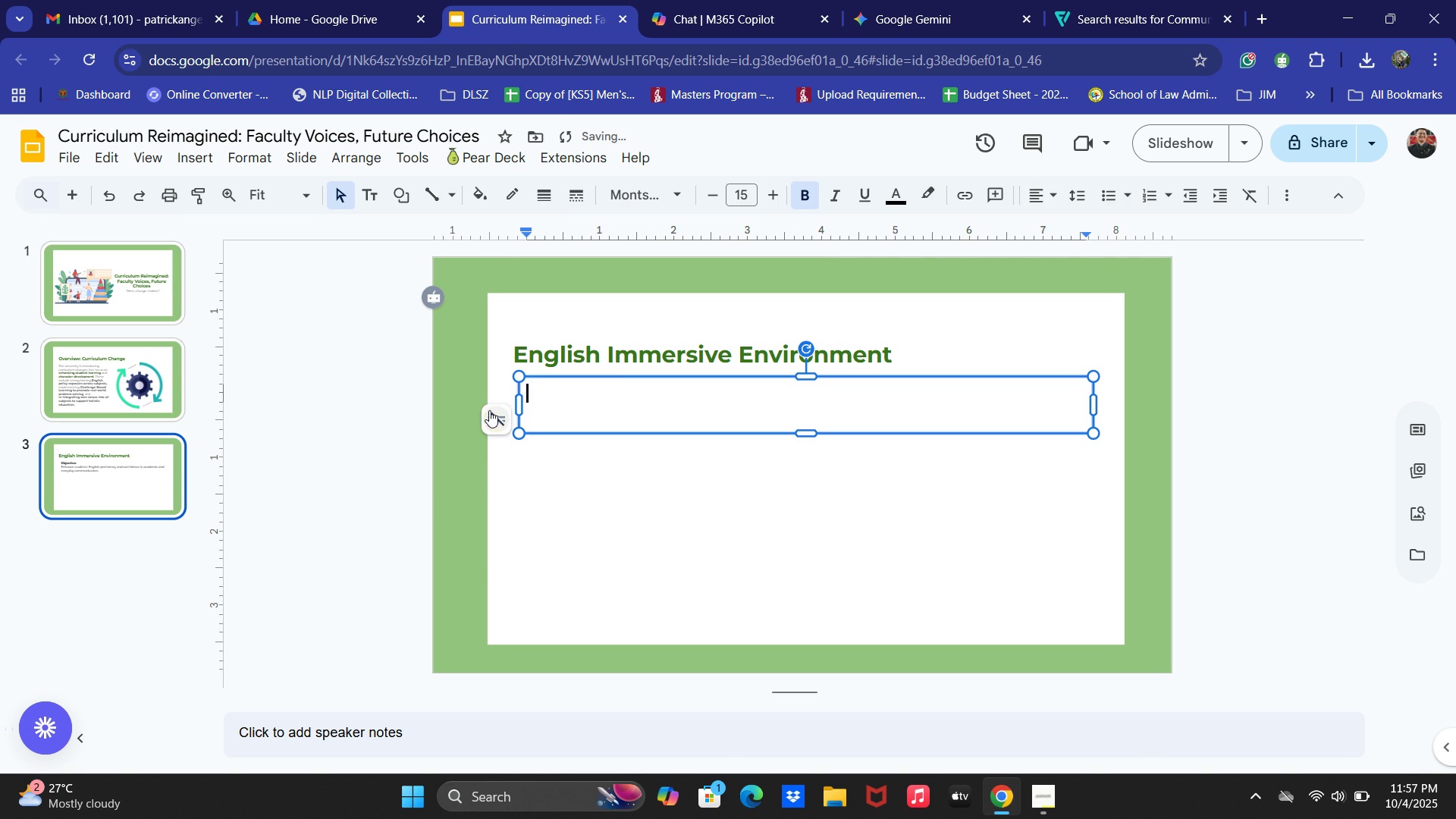 
left_click([489, 410])
 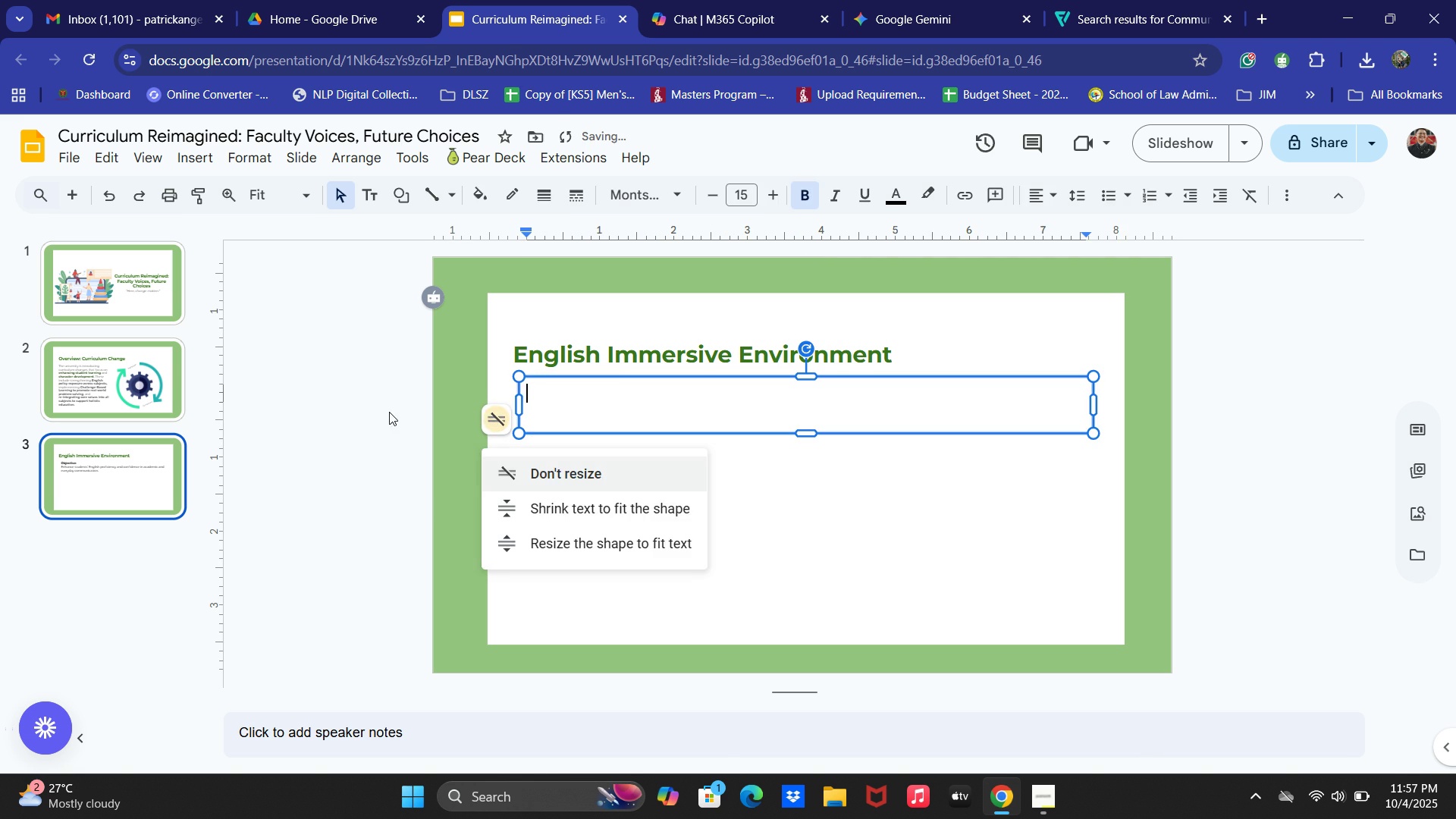 
left_click([389, 412])